 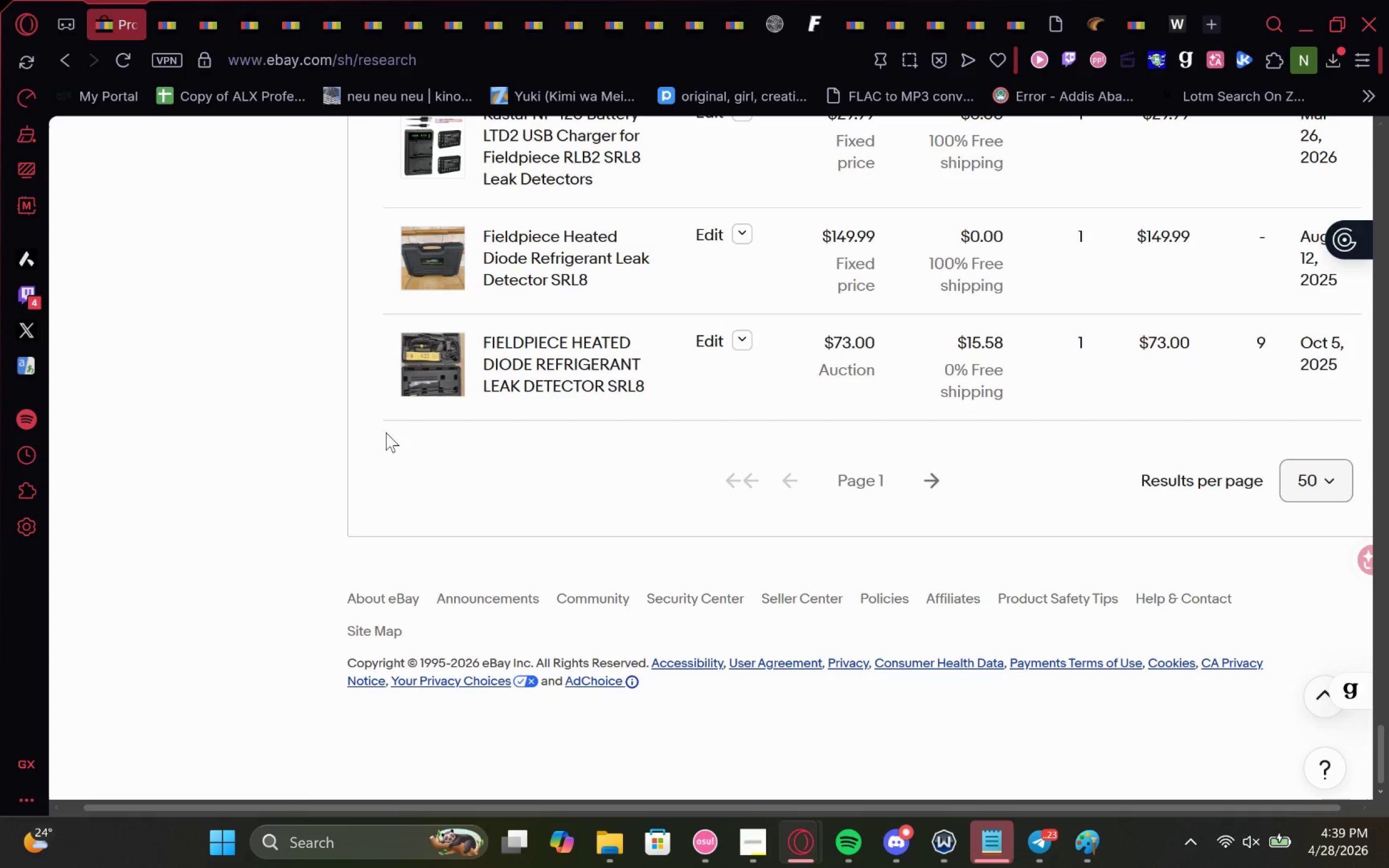 
scroll: coordinate [445, 499], scroll_direction: none, amount: 0.0
 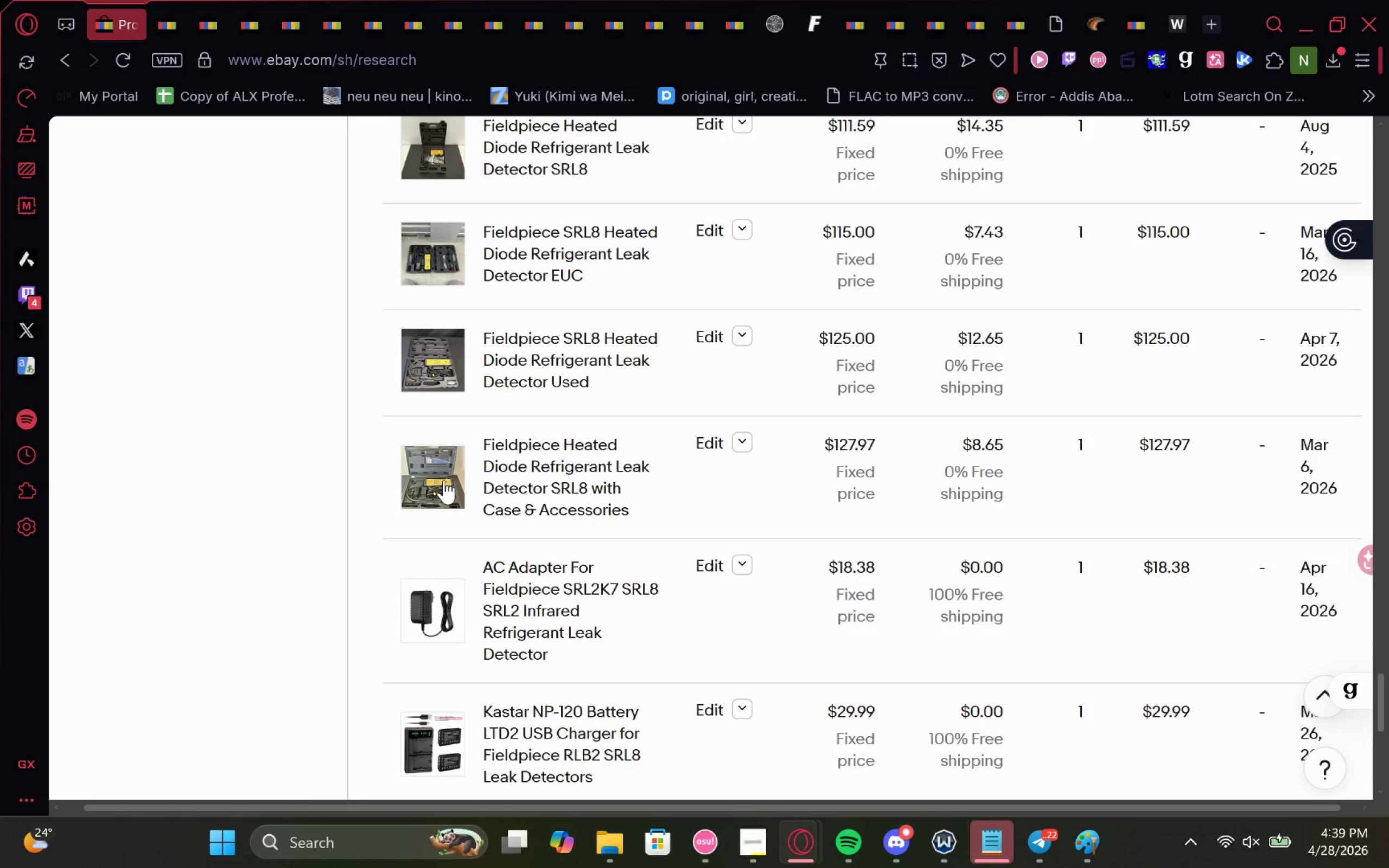 
wait(6.63)
 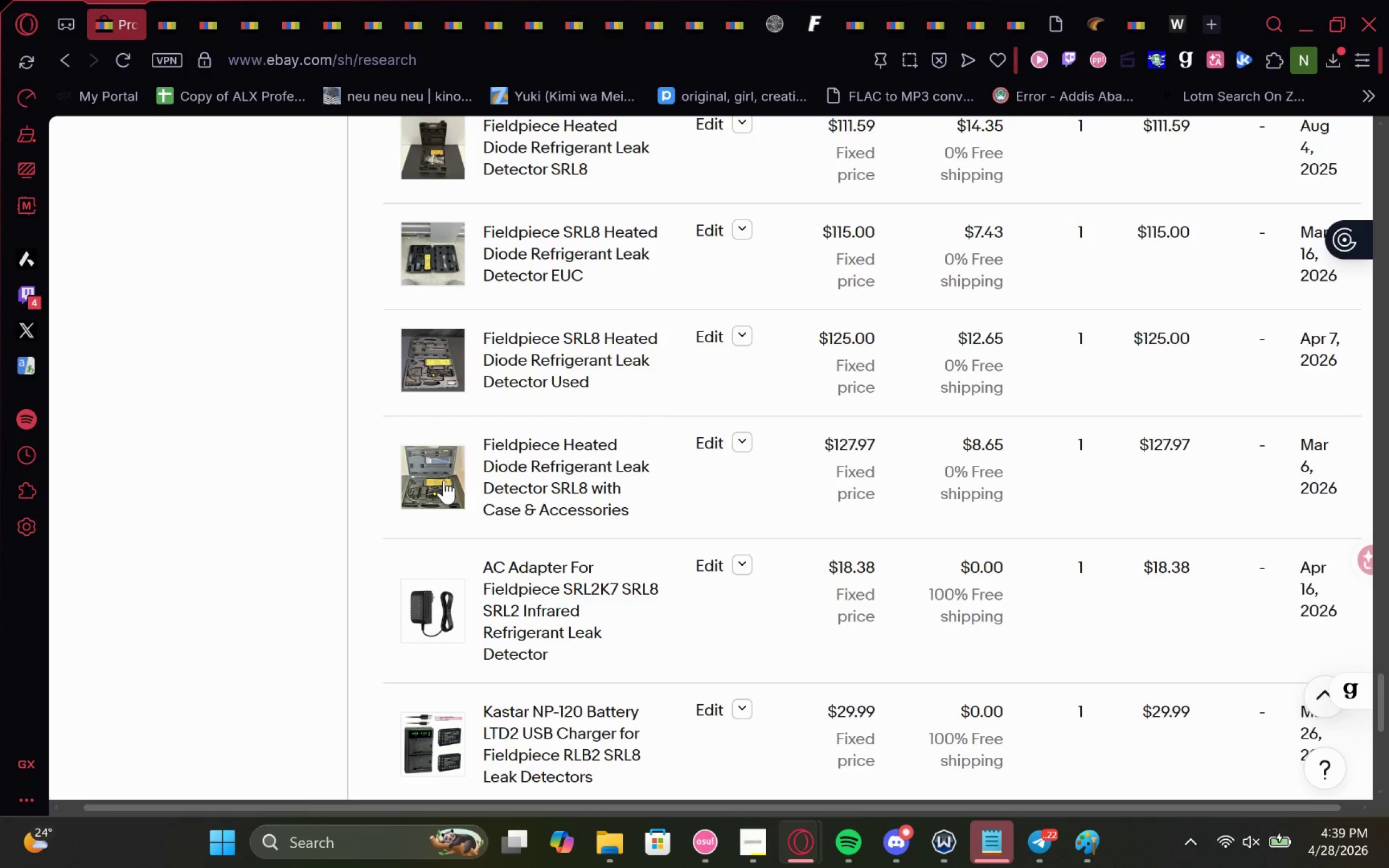 
scroll: coordinate [444, 480], scroll_direction: up, amount: 2.0
 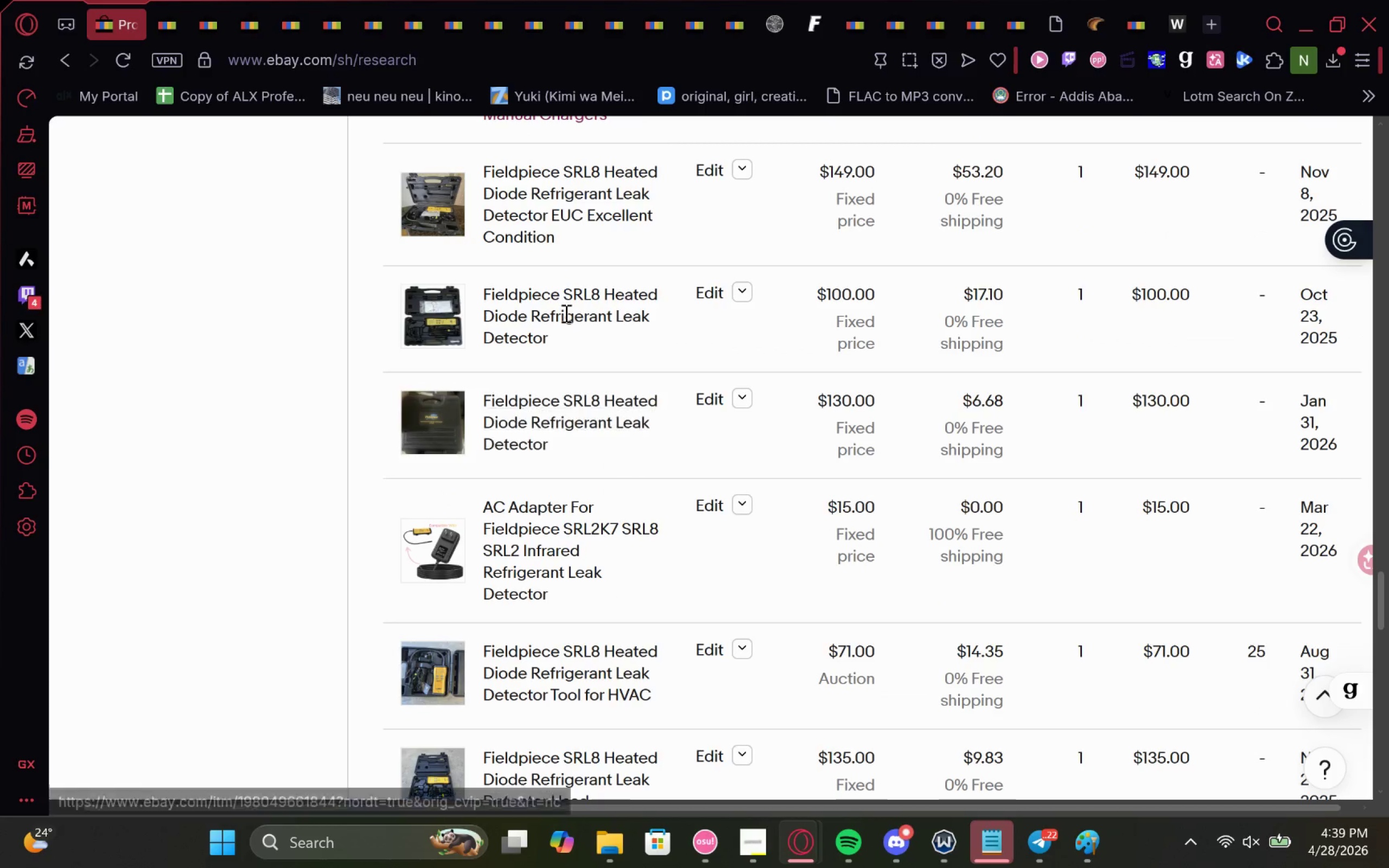 
left_click([564, 305])
 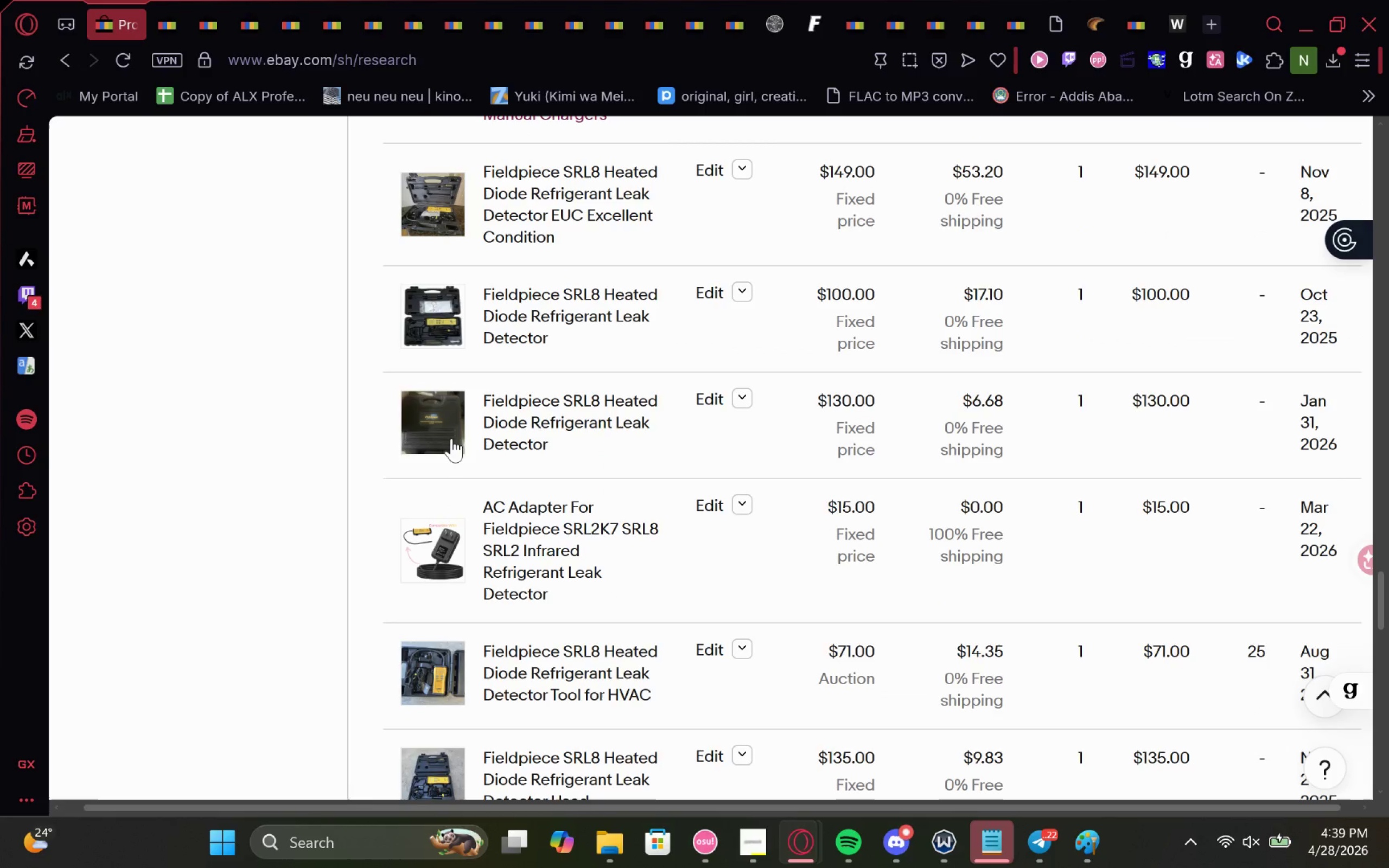 
wait(7.78)
 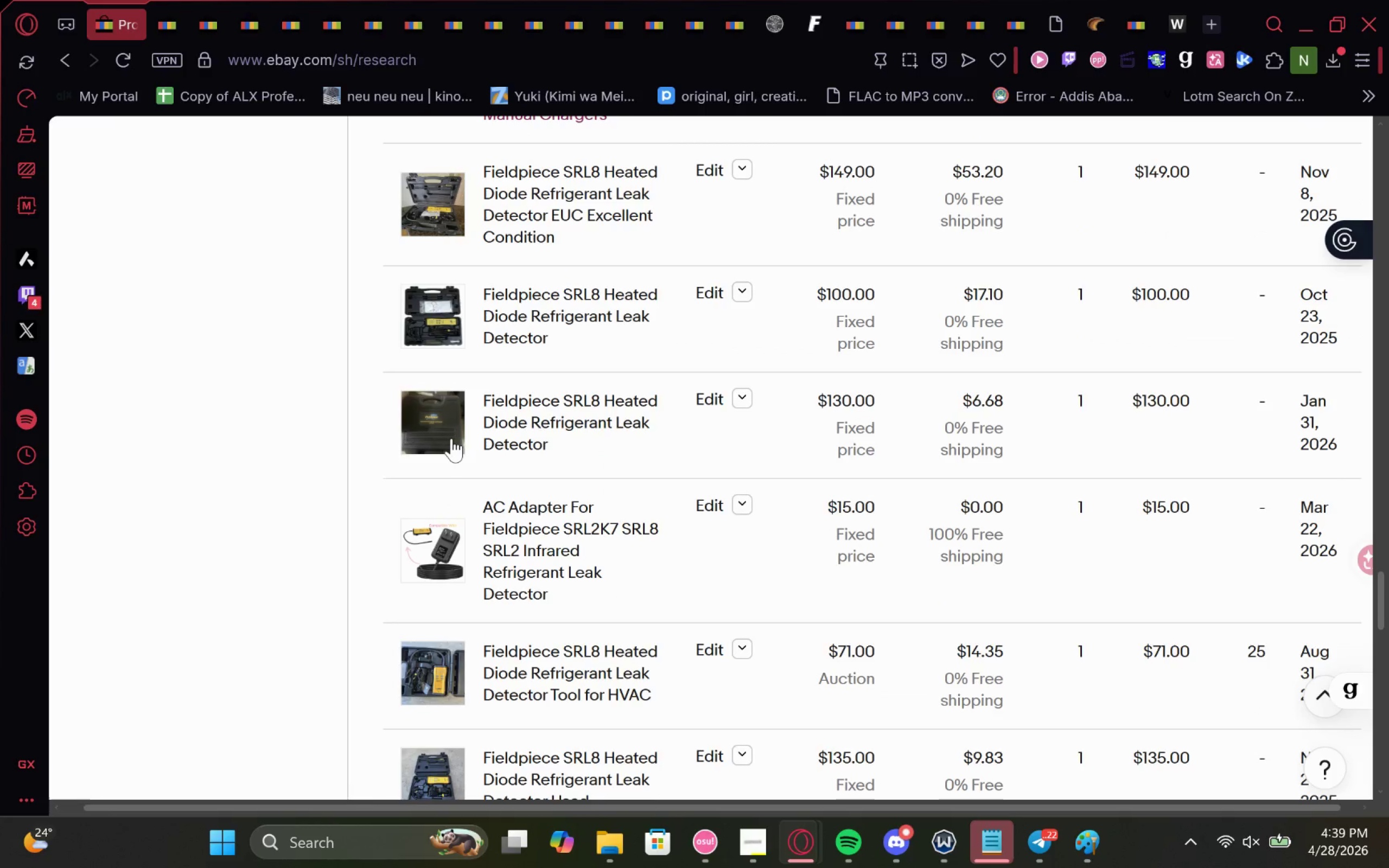 
scroll: coordinate [503, 209], scroll_direction: up, amount: 4.0
 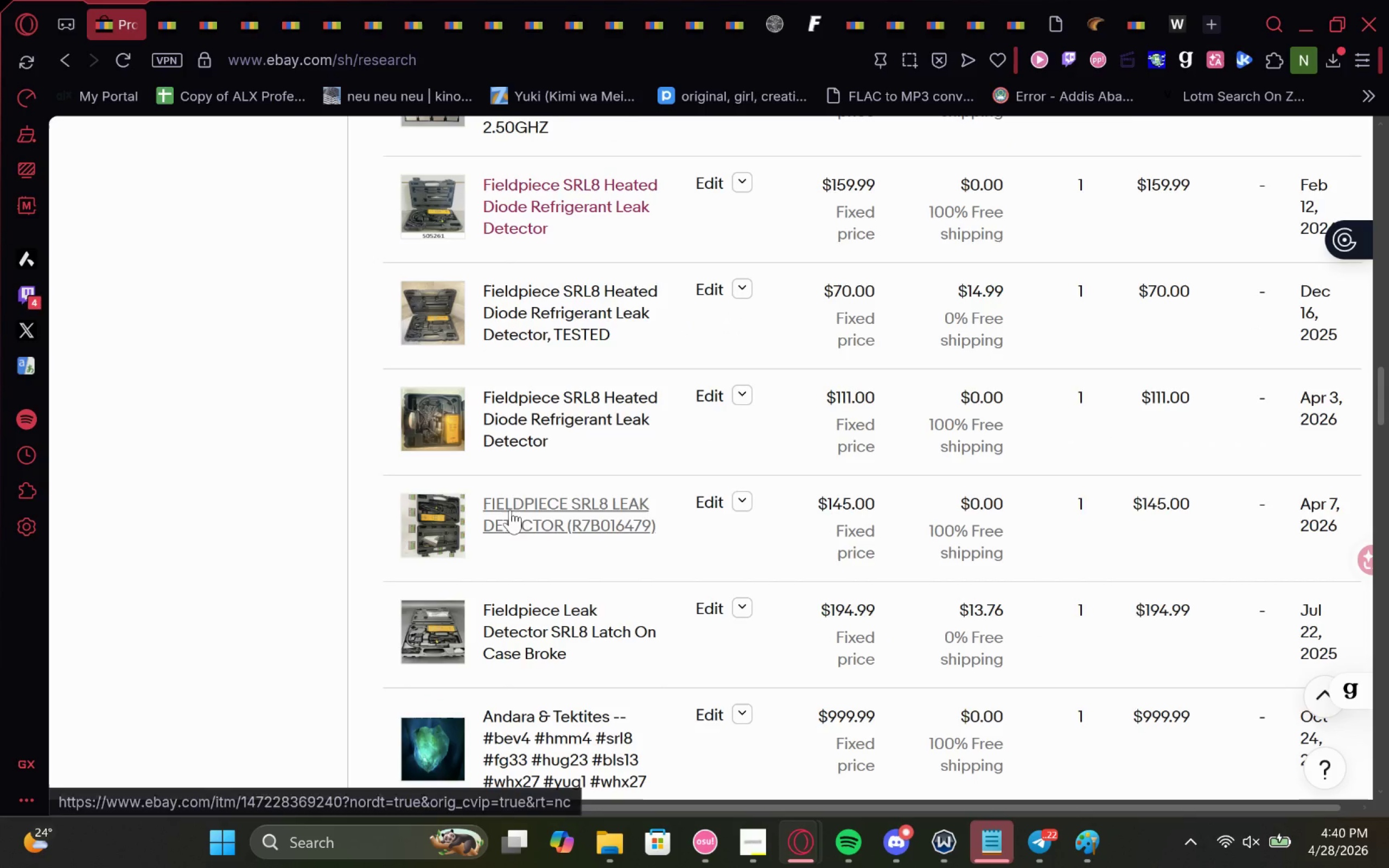 
left_click([517, 400])
 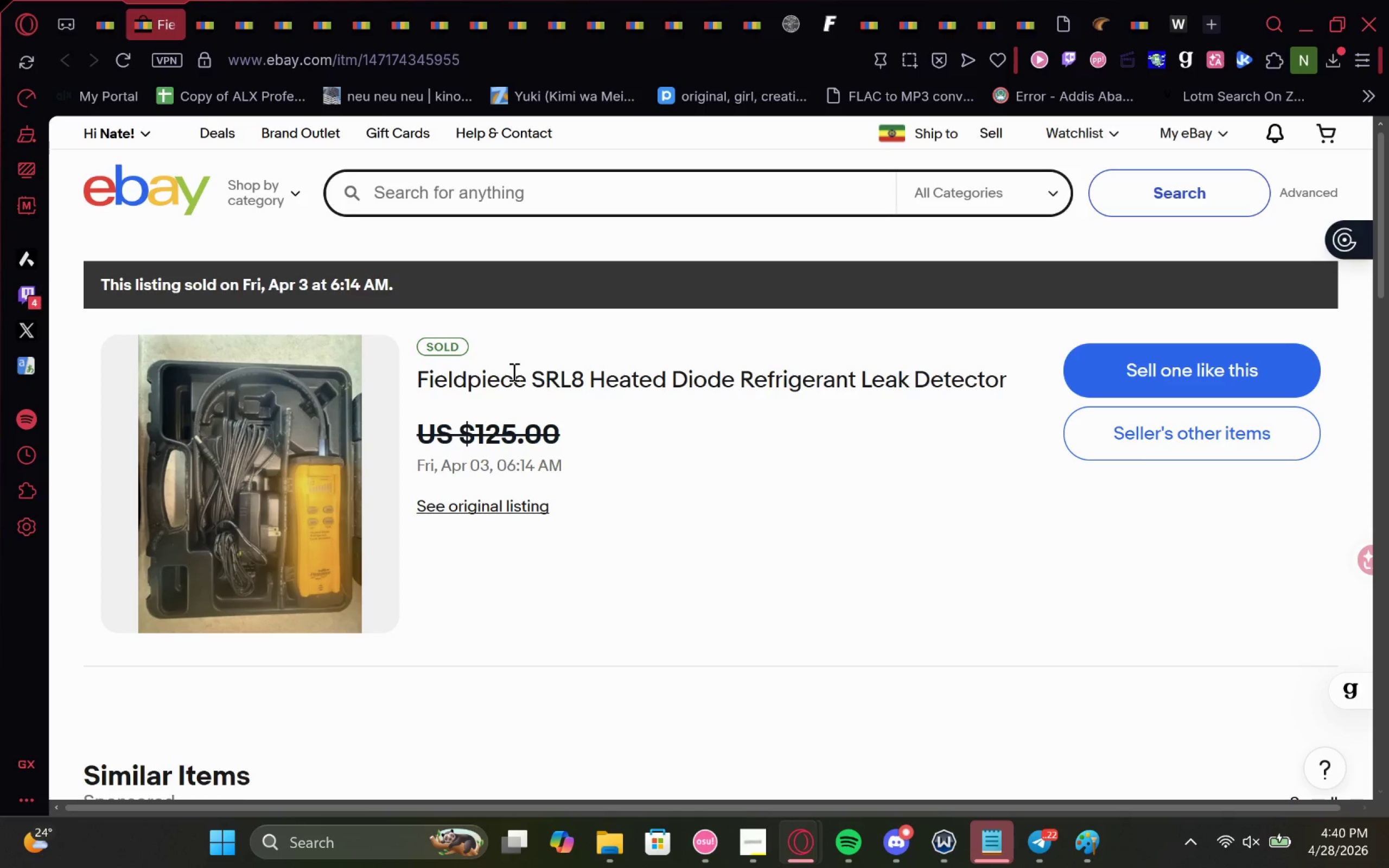 
wait(12.97)
 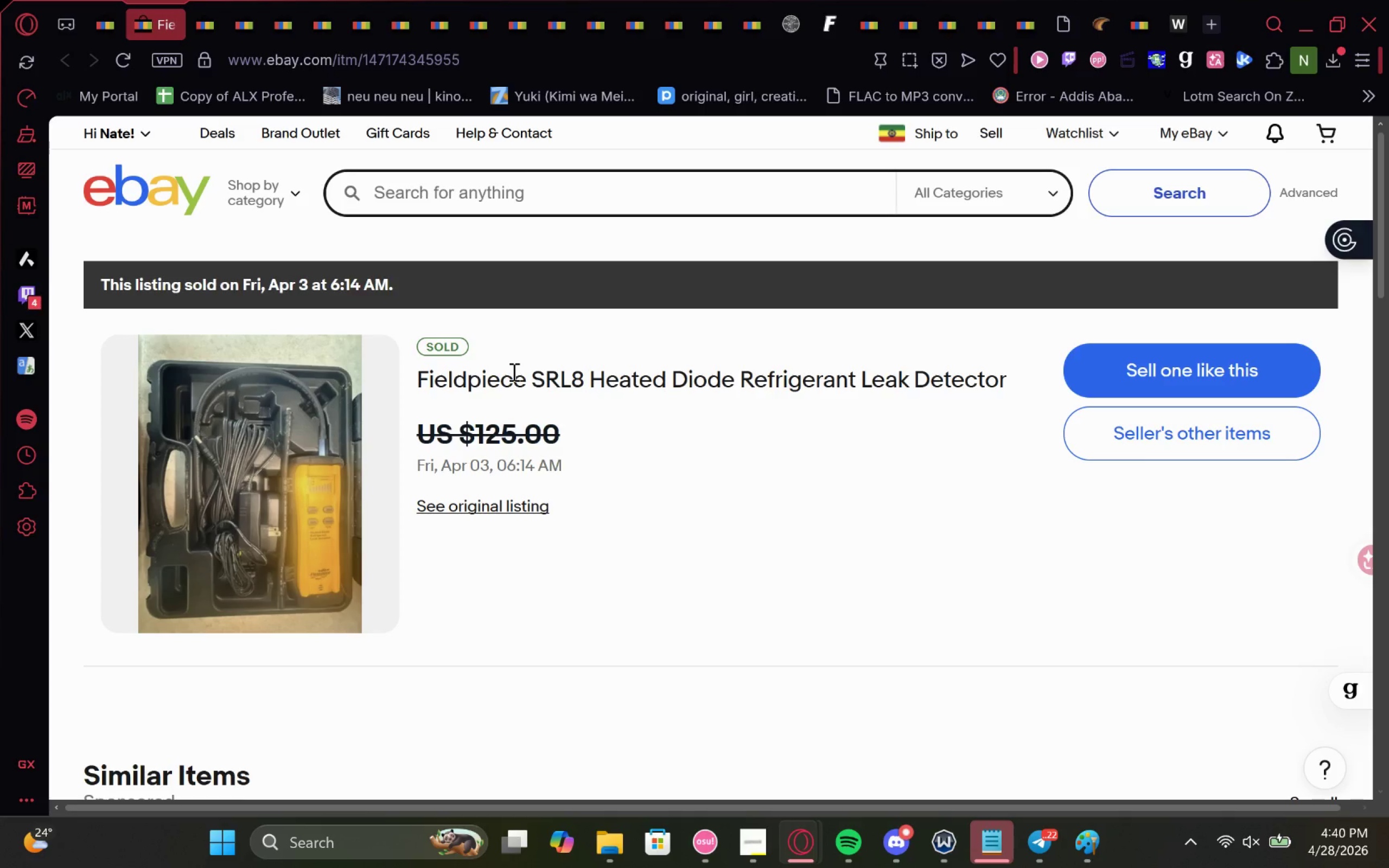 
scroll: coordinate [469, 418], scroll_direction: down, amount: 2.0
 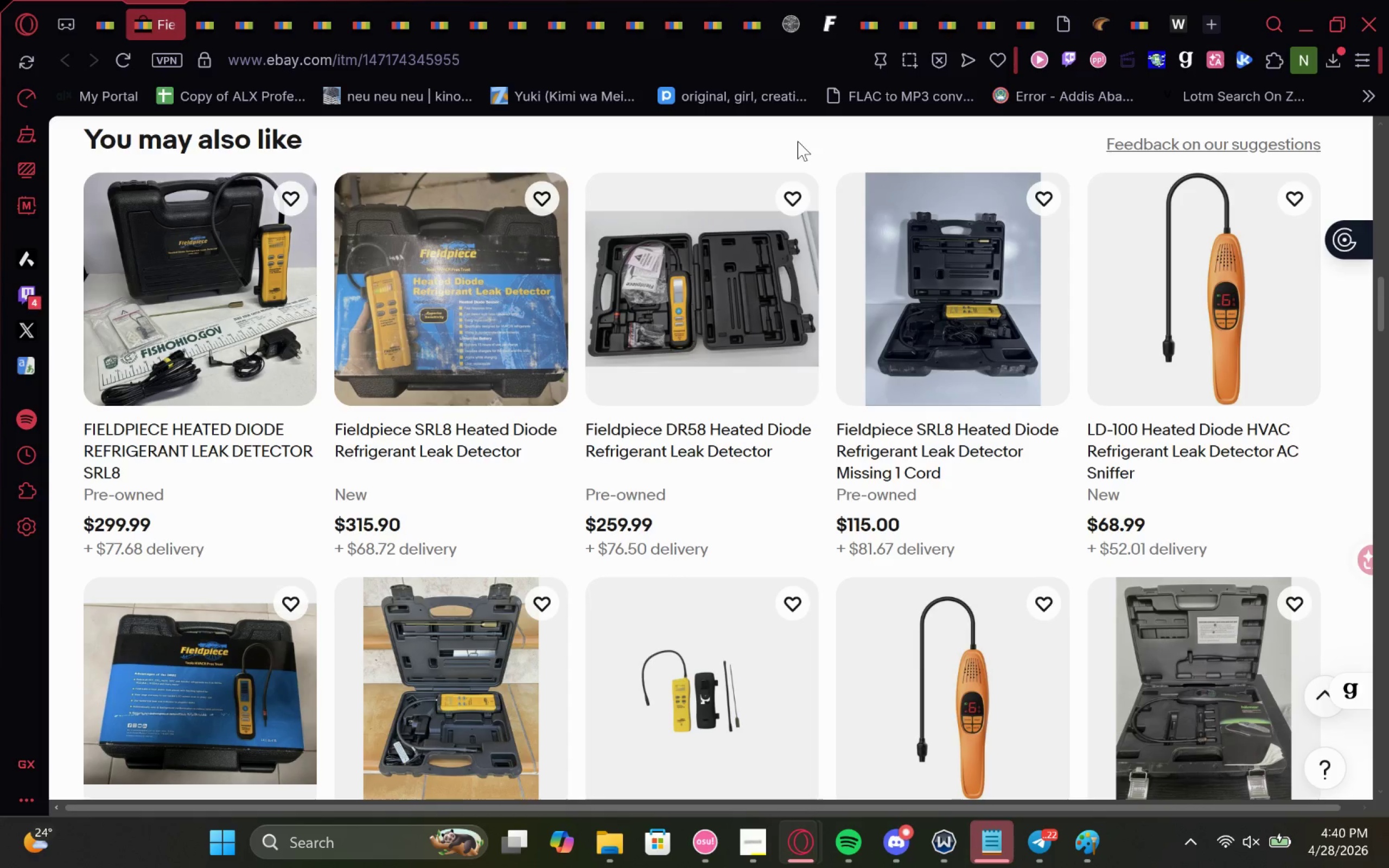 
wait(5.29)
 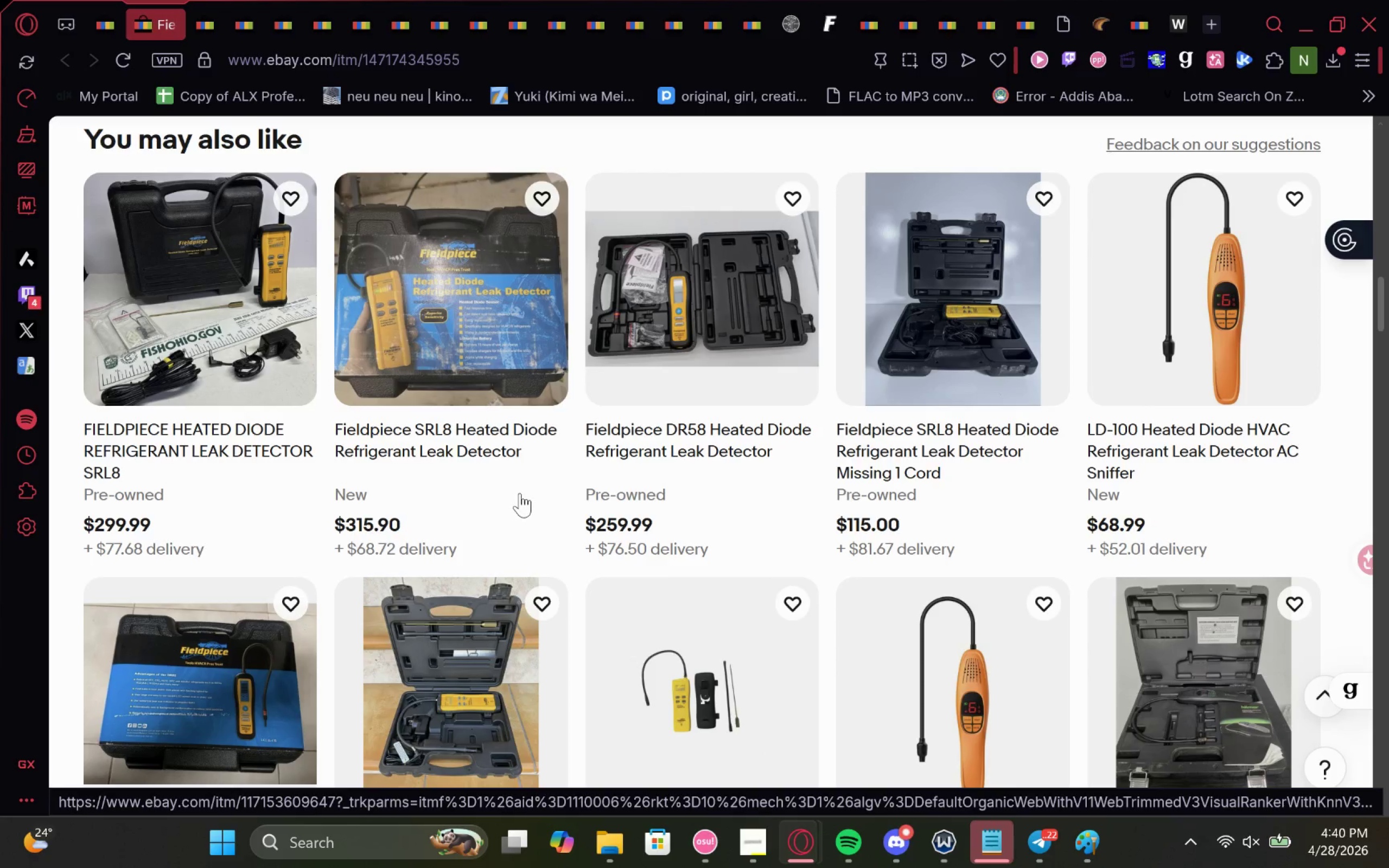 
scroll: coordinate [413, 298], scroll_direction: up, amount: 5.0
 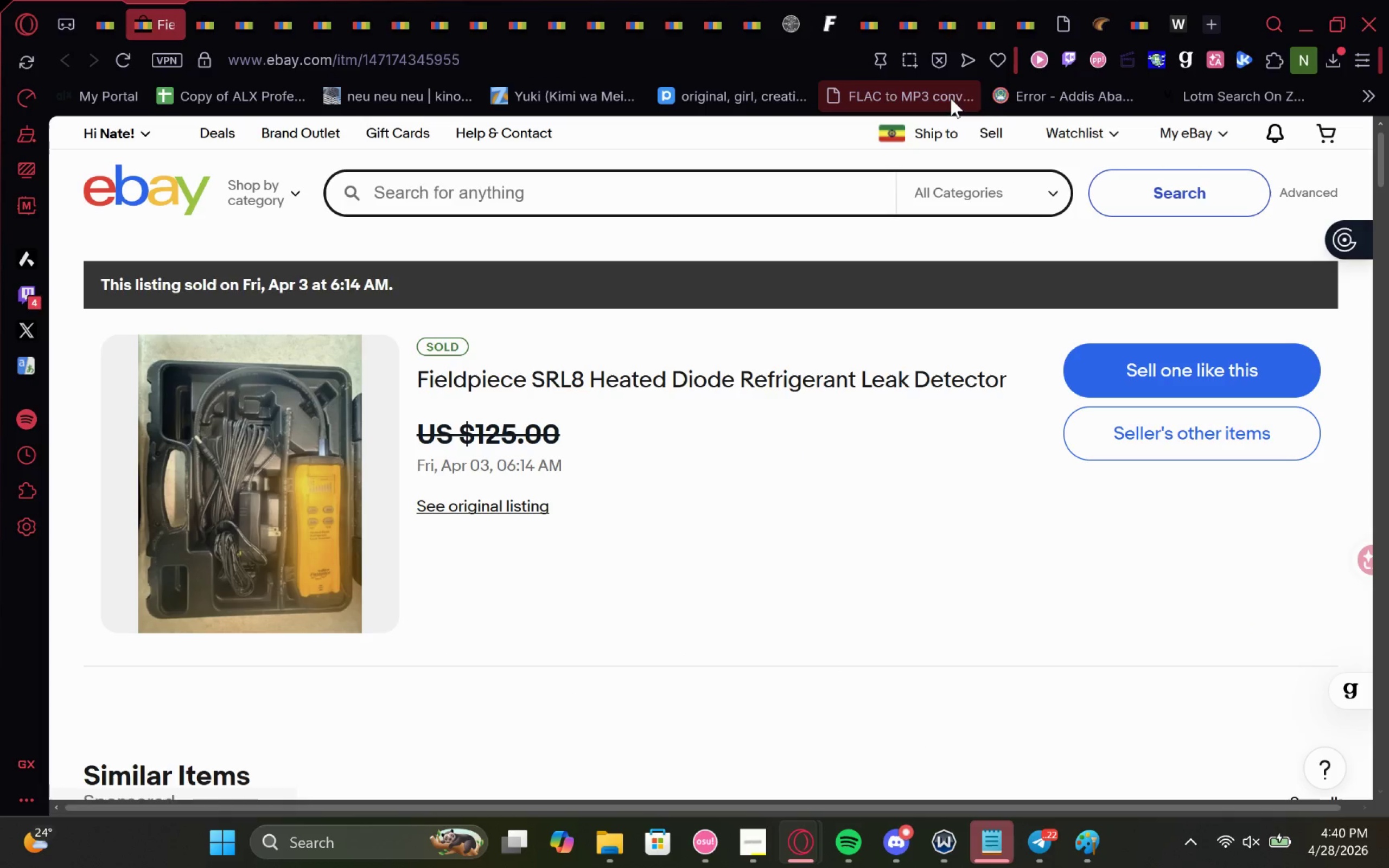 
left_click([998, 138])
 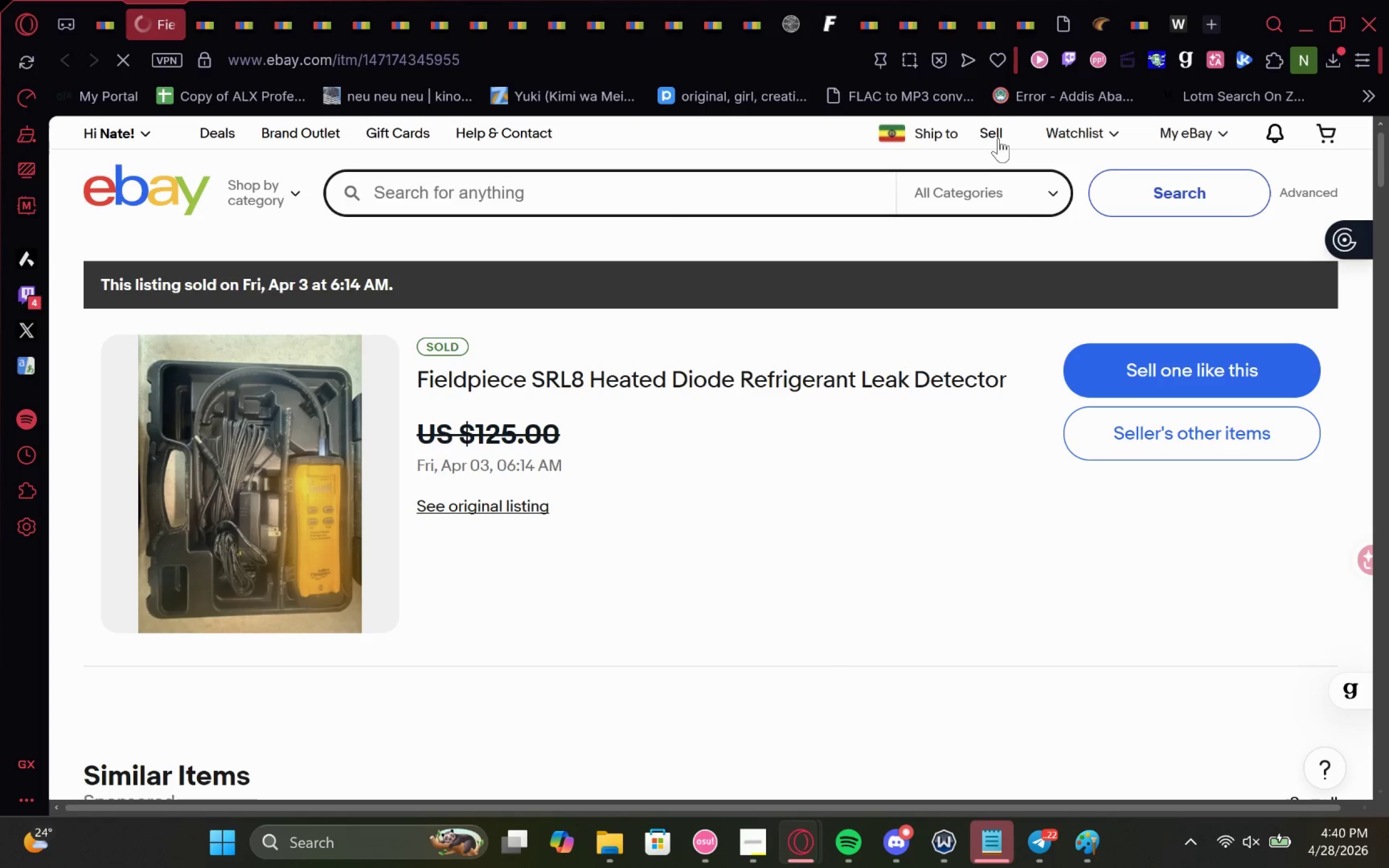 
left_click([992, 137])
 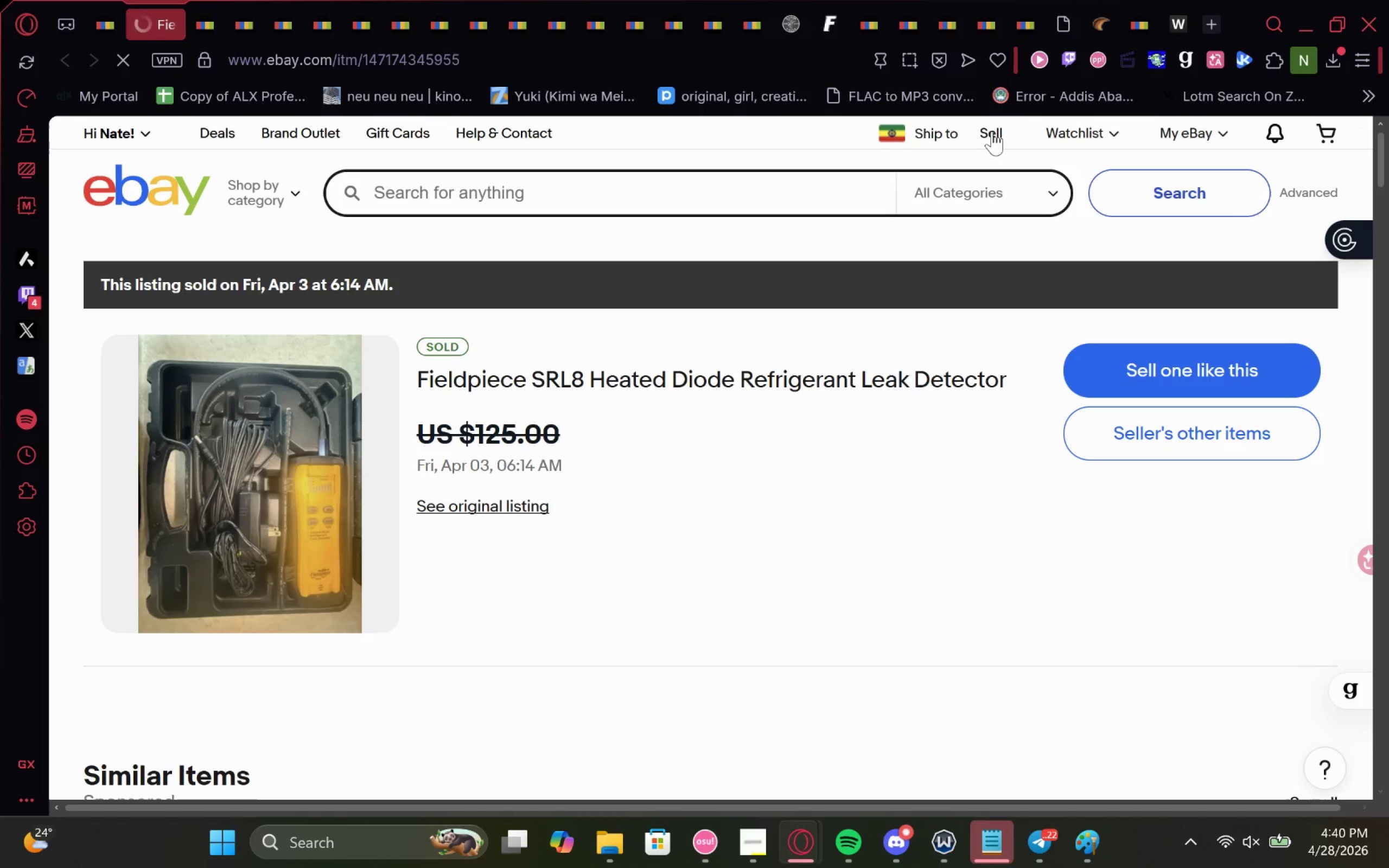 
left_click([992, 125])
 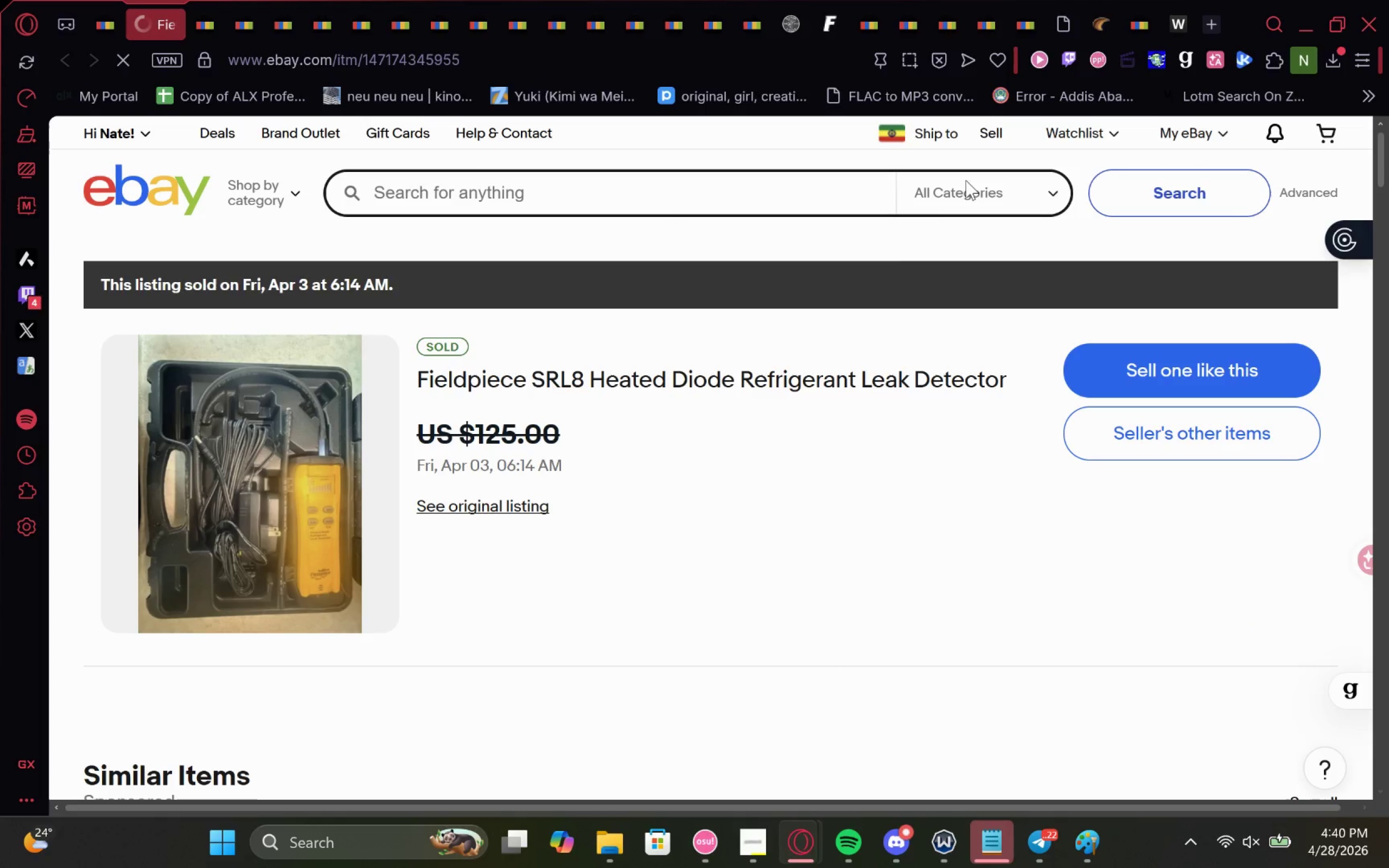 
mouse_move([878, 233])
 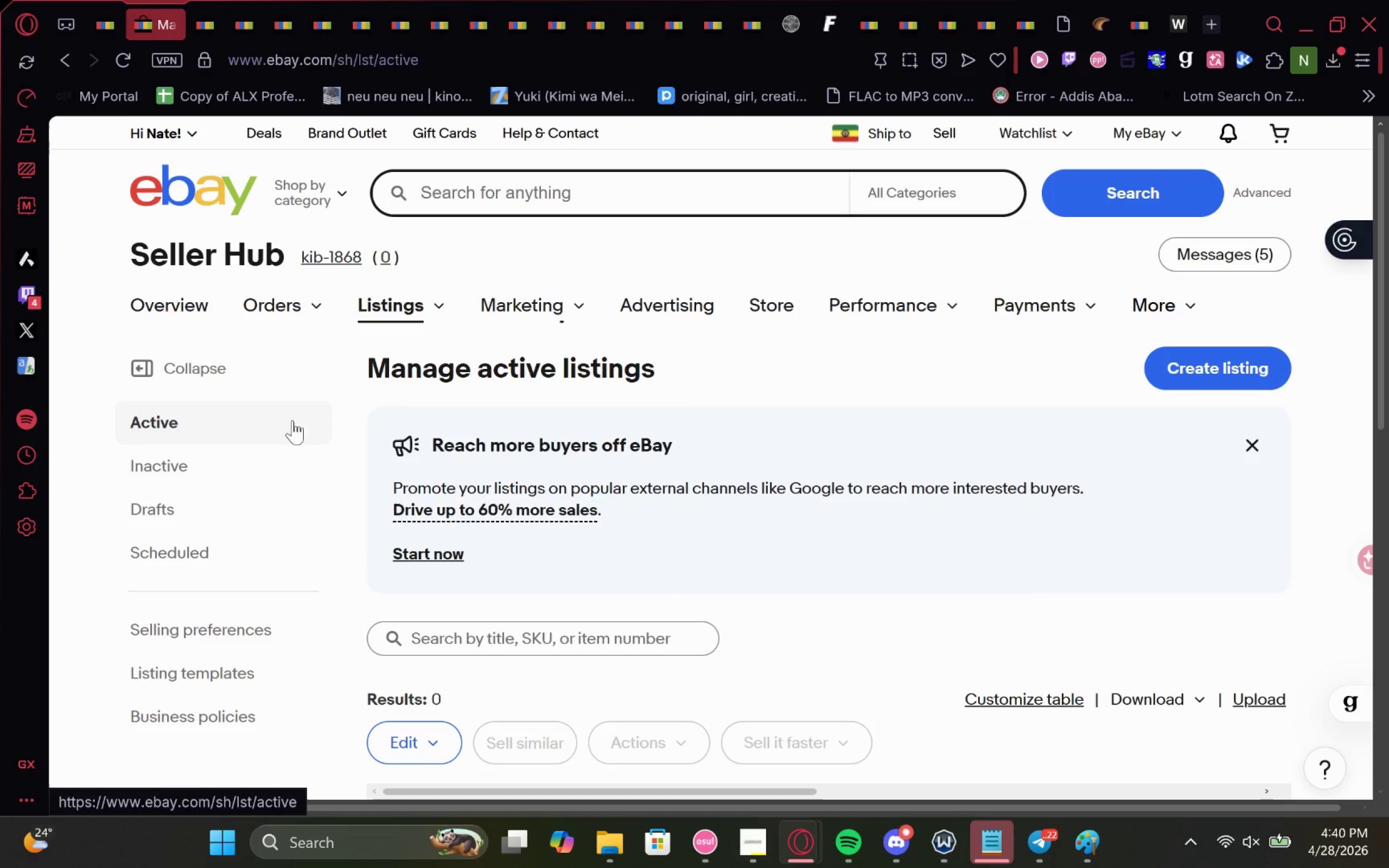 
scroll: coordinate [394, 482], scroll_direction: none, amount: 0.0
 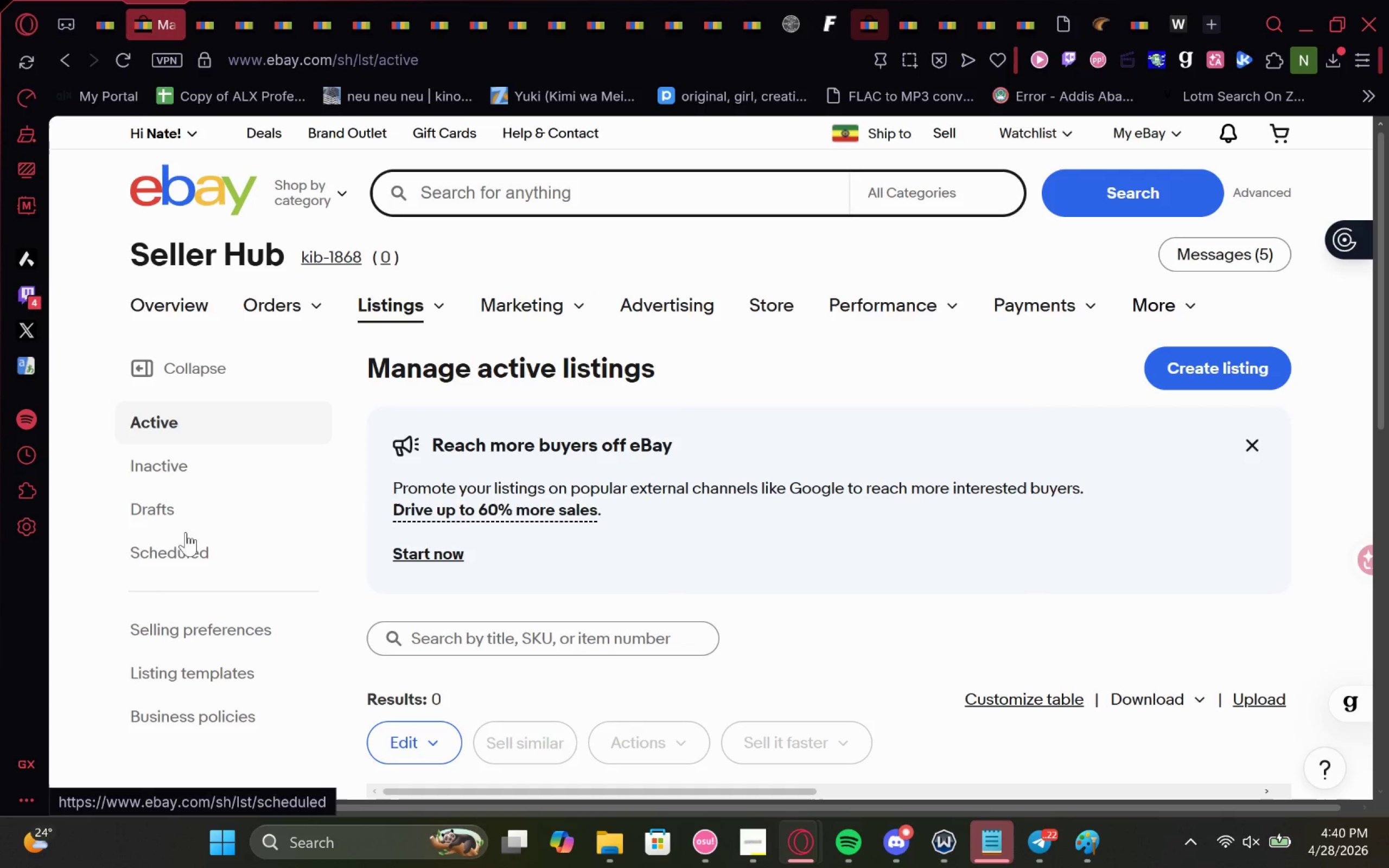 
left_click([162, 521])
 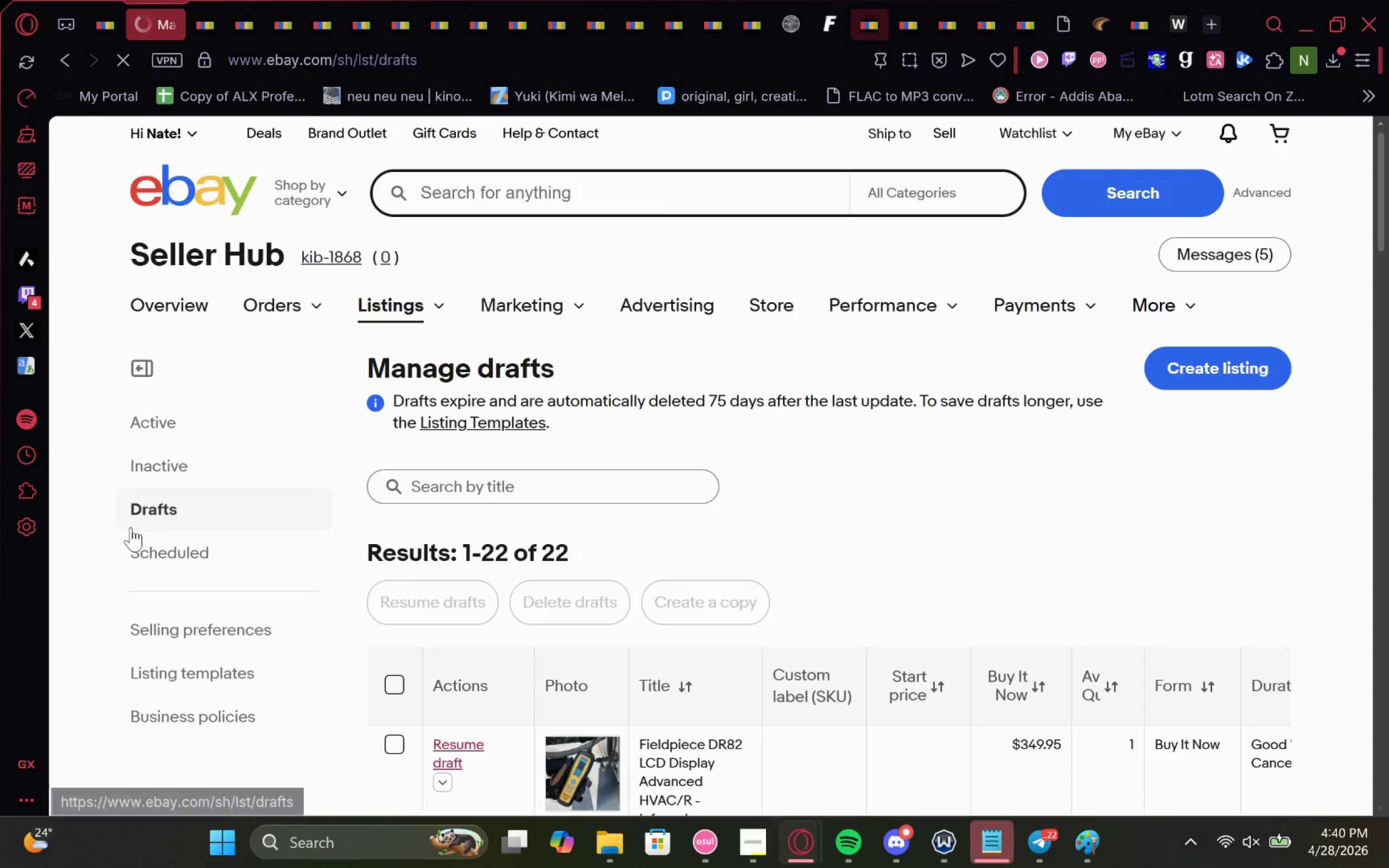 
scroll: coordinate [418, 209], scroll_direction: none, amount: 0.0
 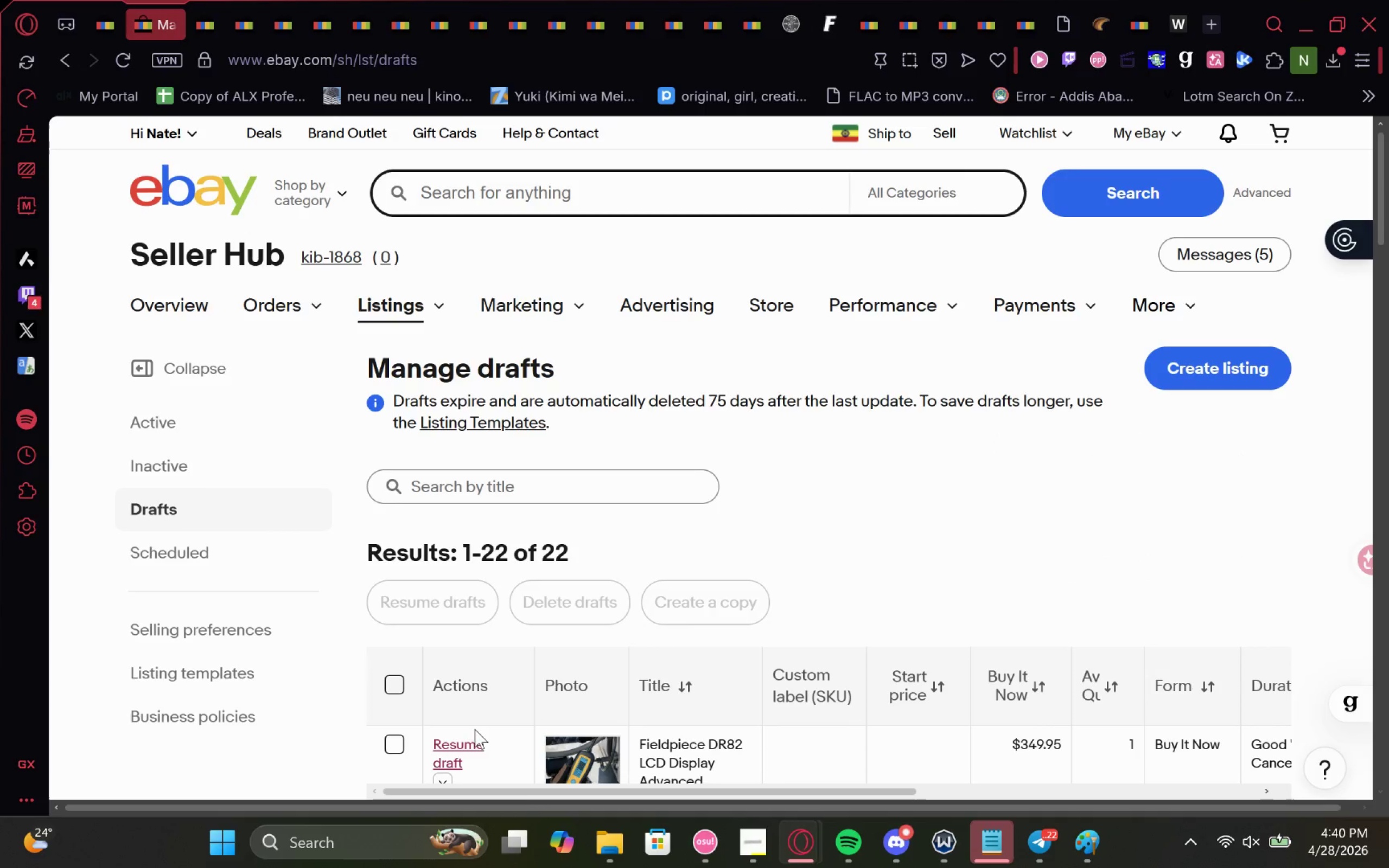 
left_click([462, 748])
 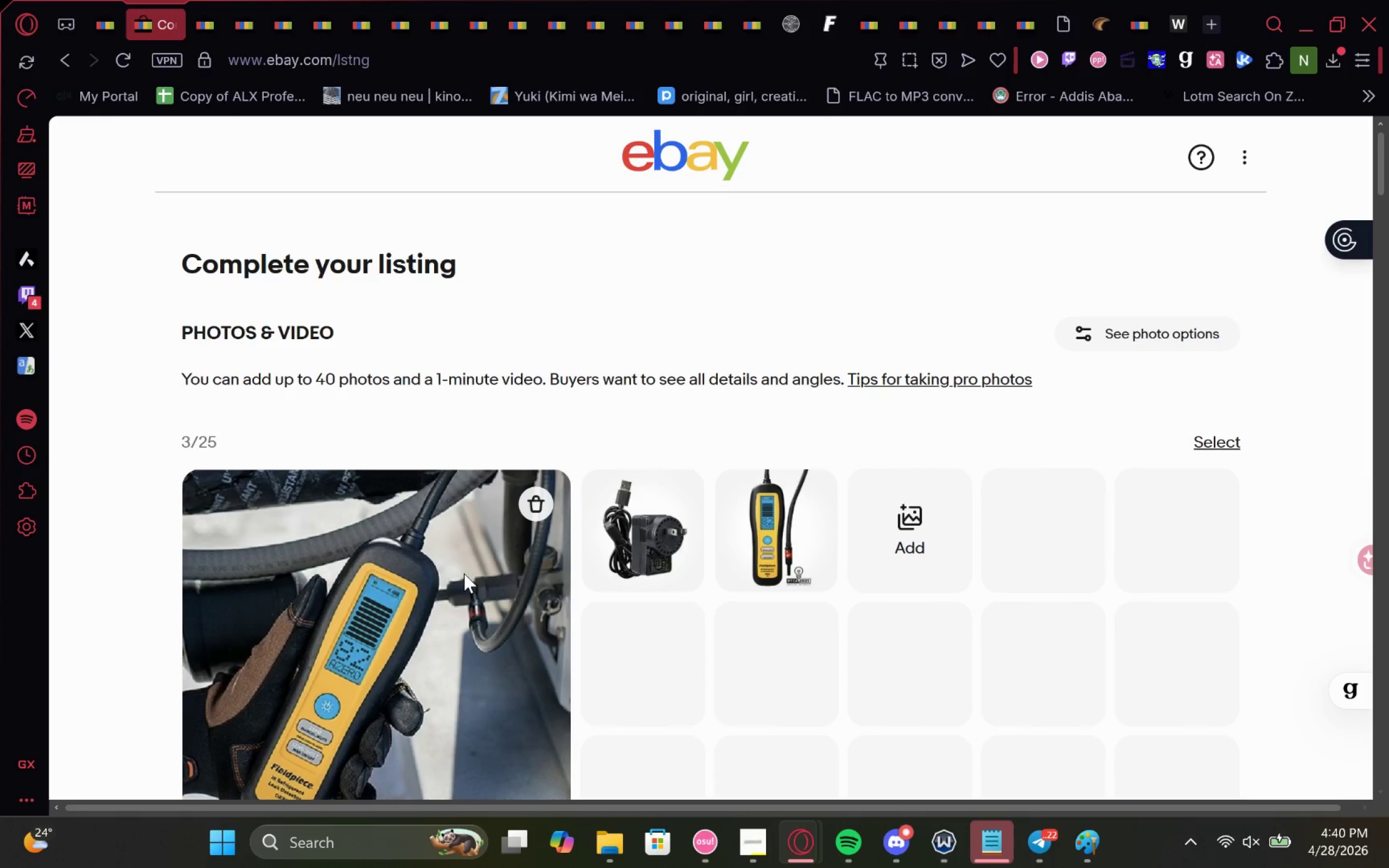 
wait(7.11)
 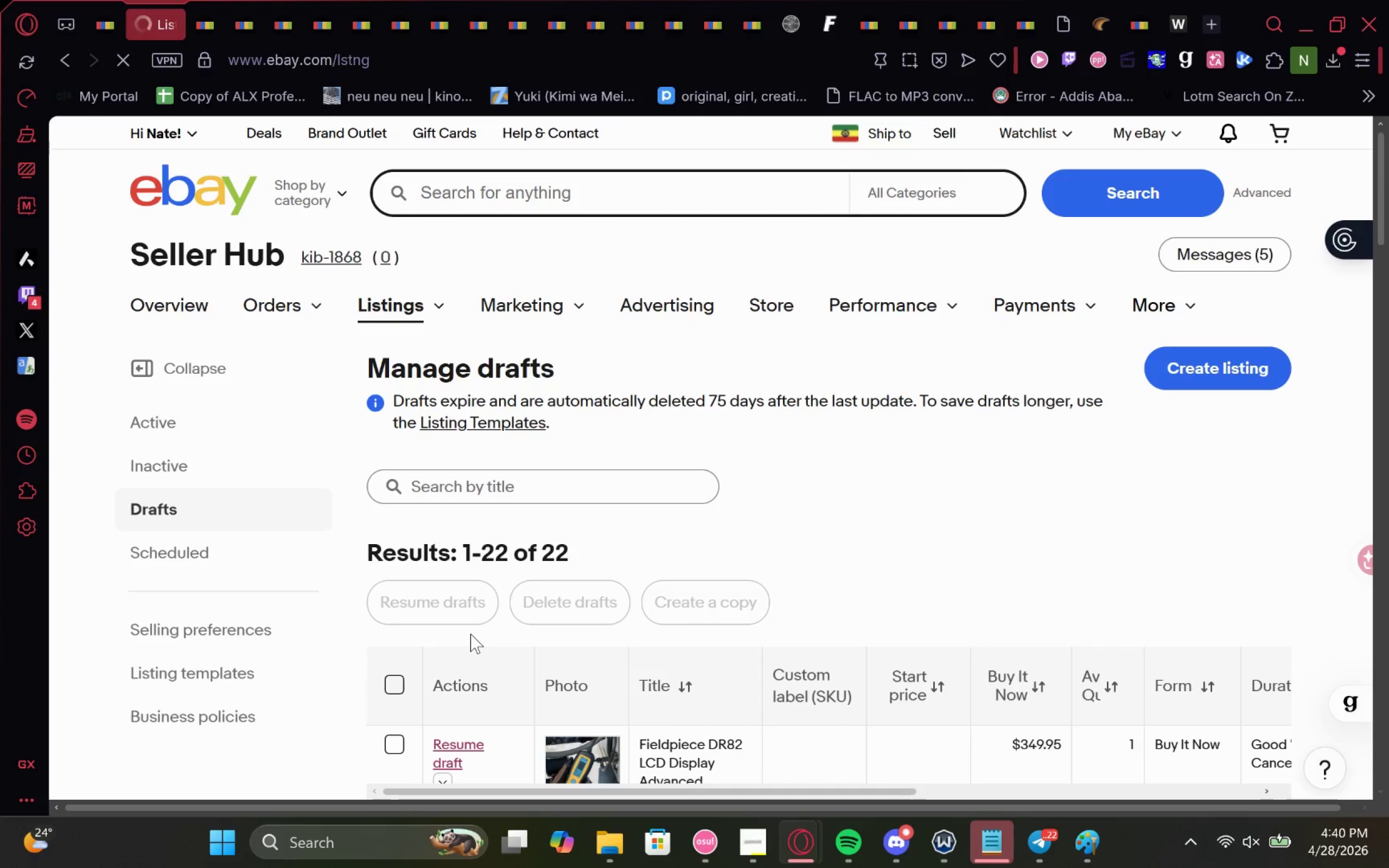 
scroll: coordinate [442, 537], scroll_direction: down, amount: 2.0
 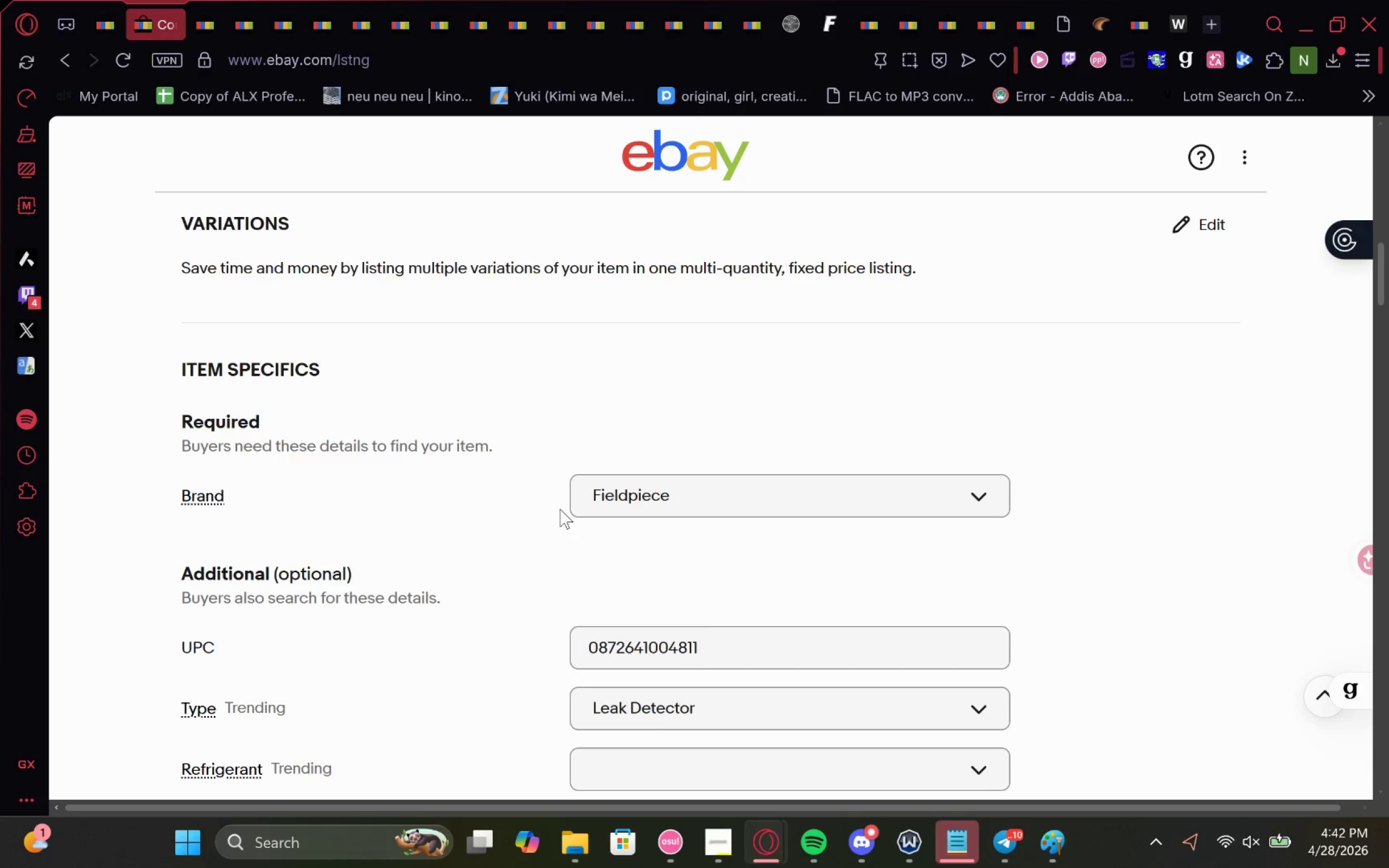 
wait(80.93)
 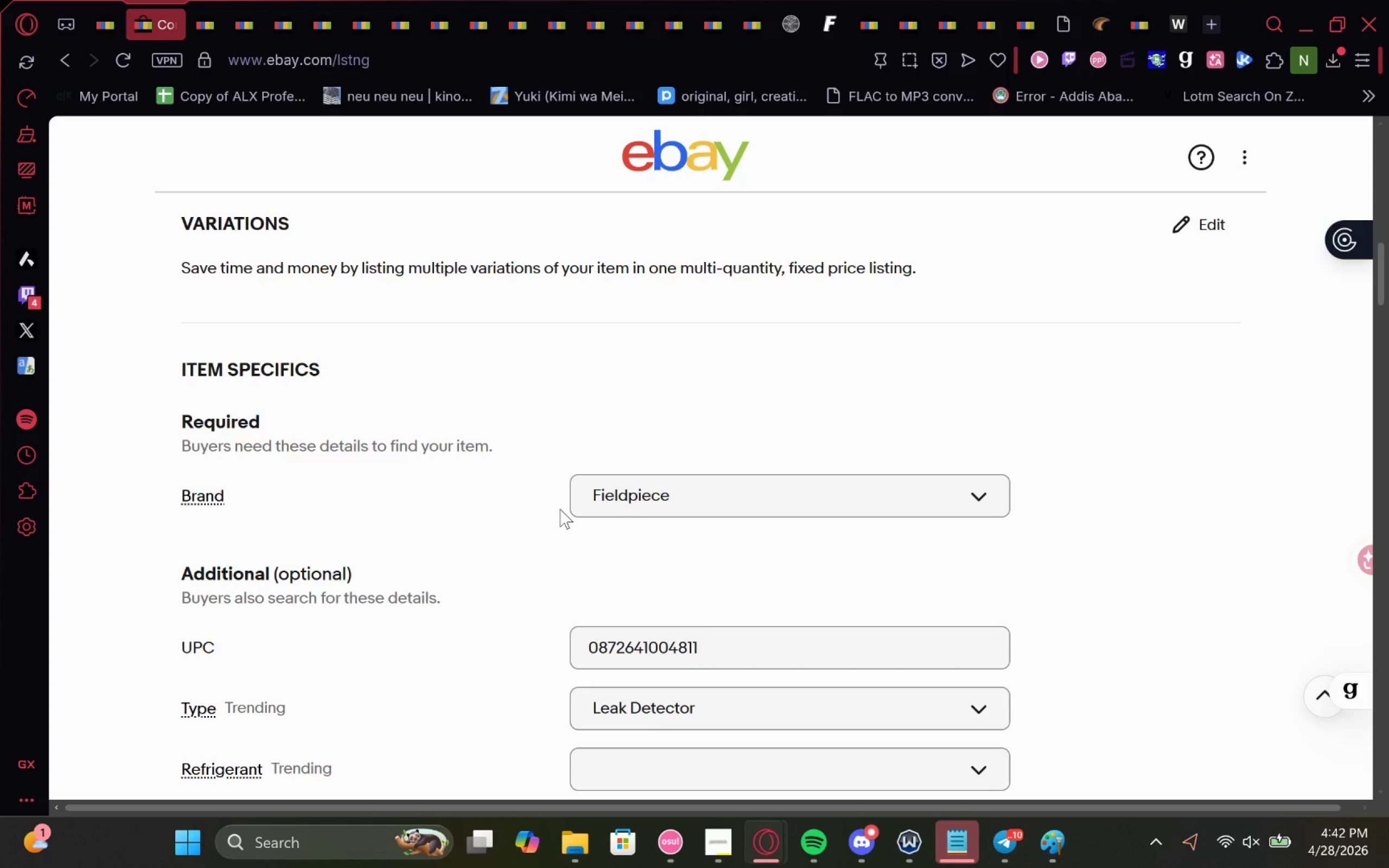 
left_click([205, 9])
 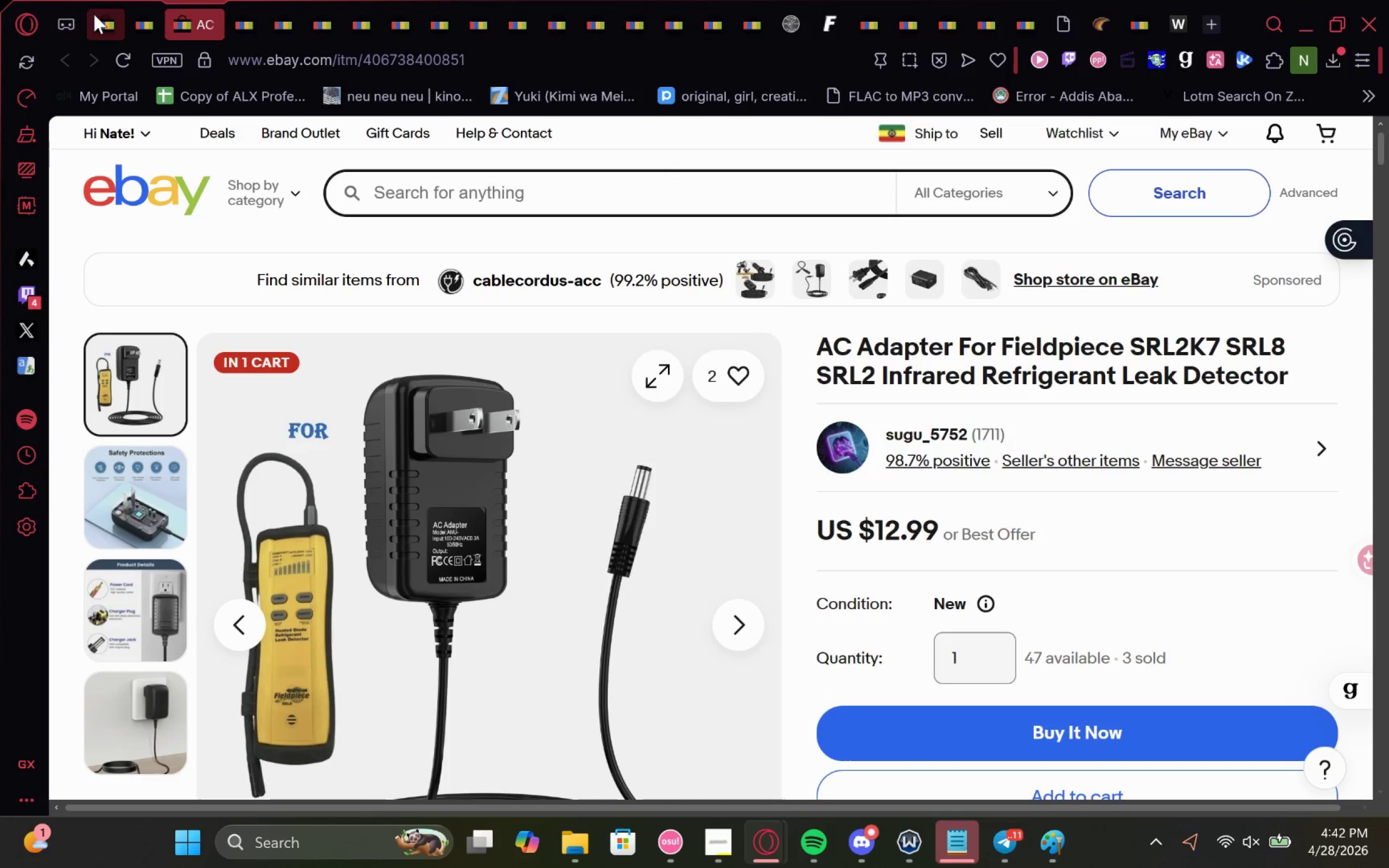 
left_click([94, 14])
 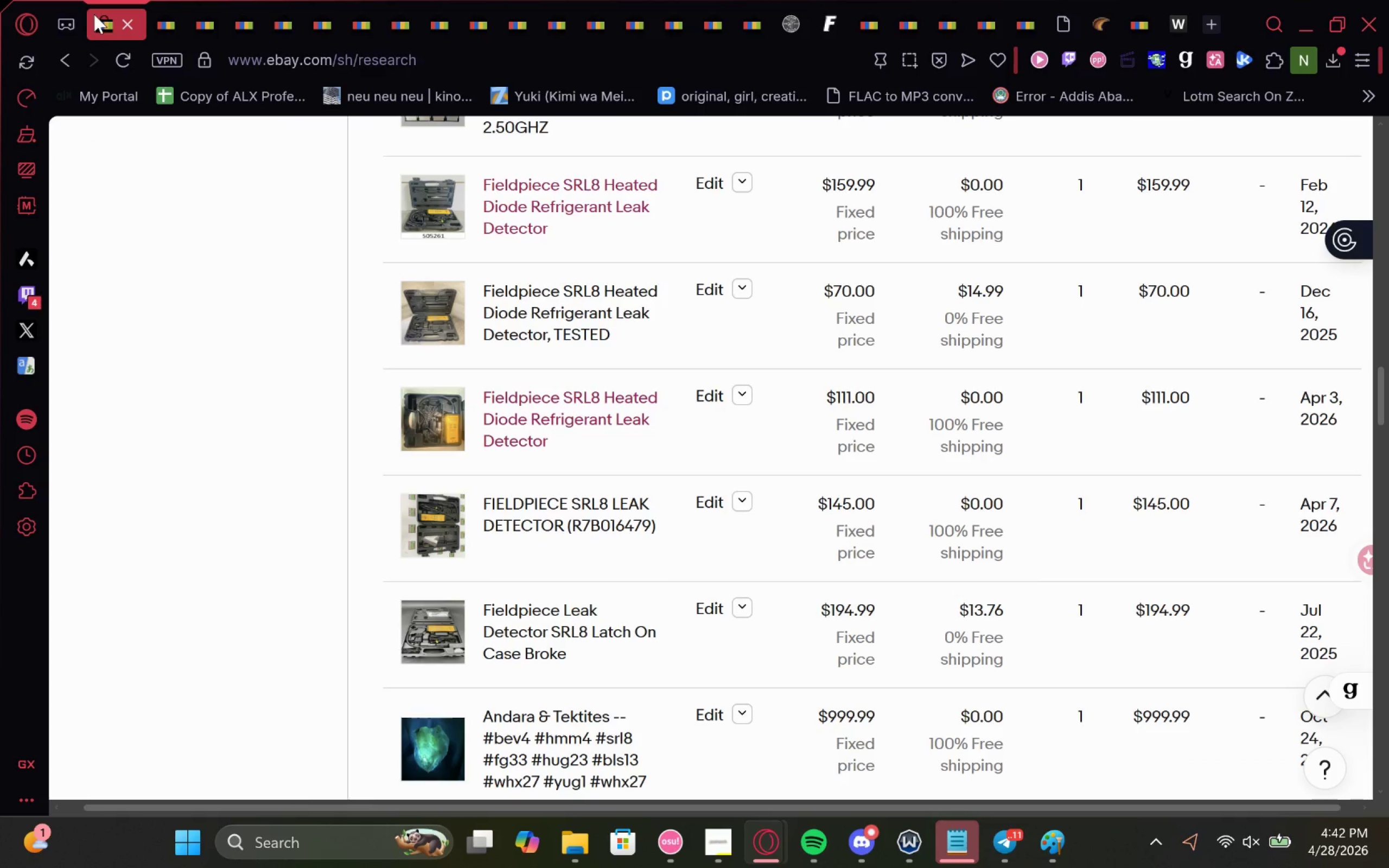 
mouse_move([97, 50])
 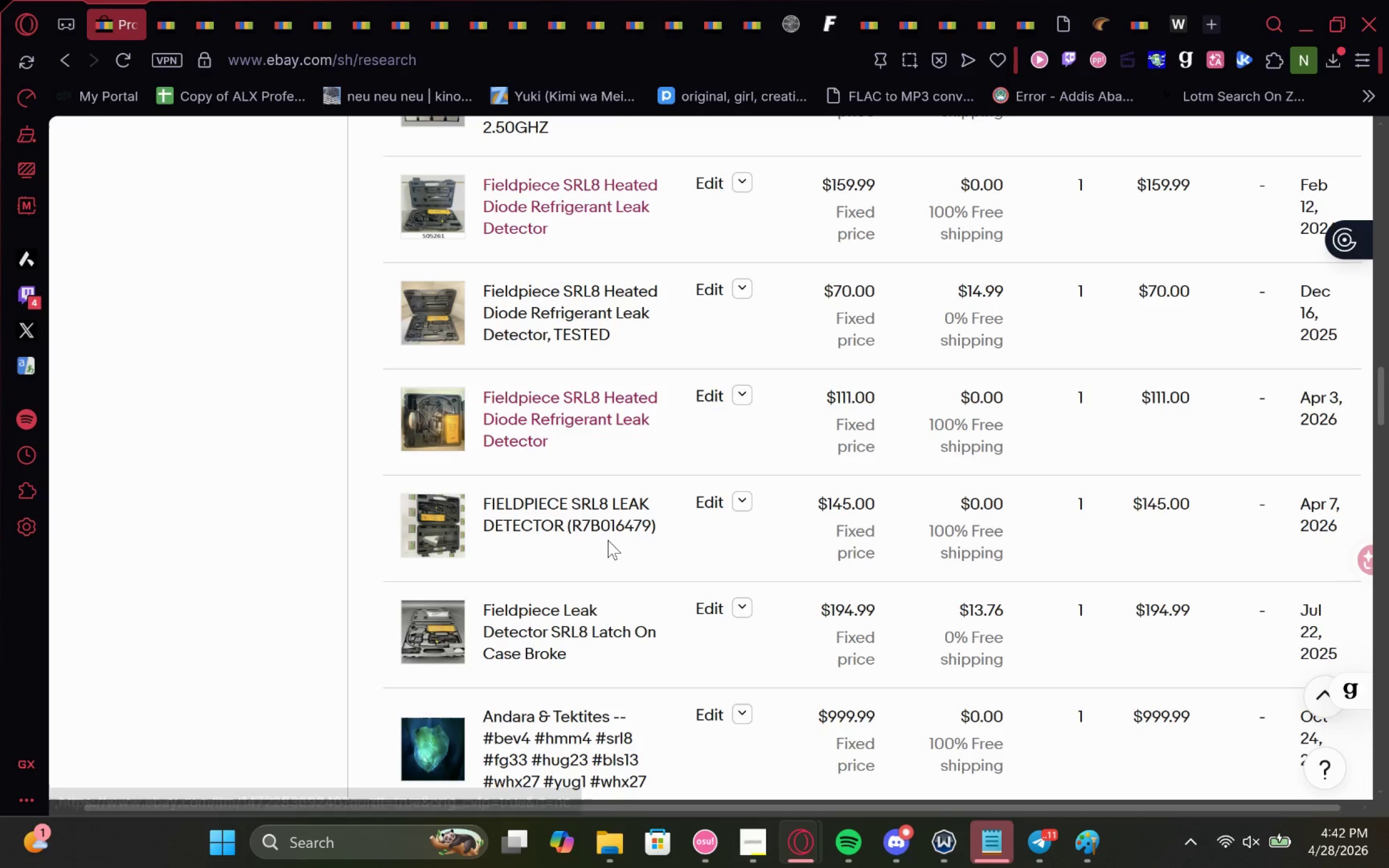 
scroll: coordinate [613, 547], scroll_direction: none, amount: 0.0
 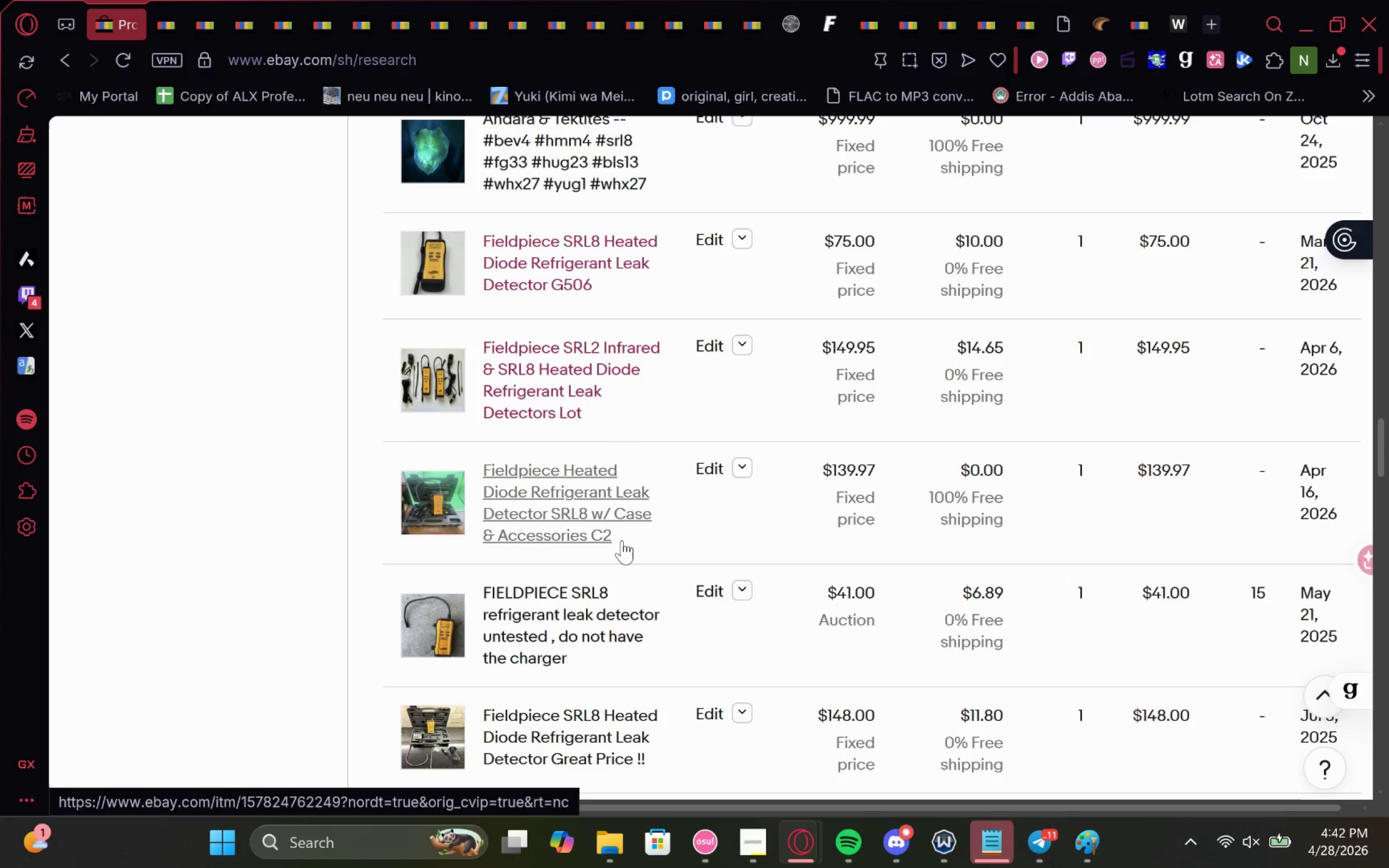 
scroll: coordinate [627, 560], scroll_direction: down, amount: 2.0
 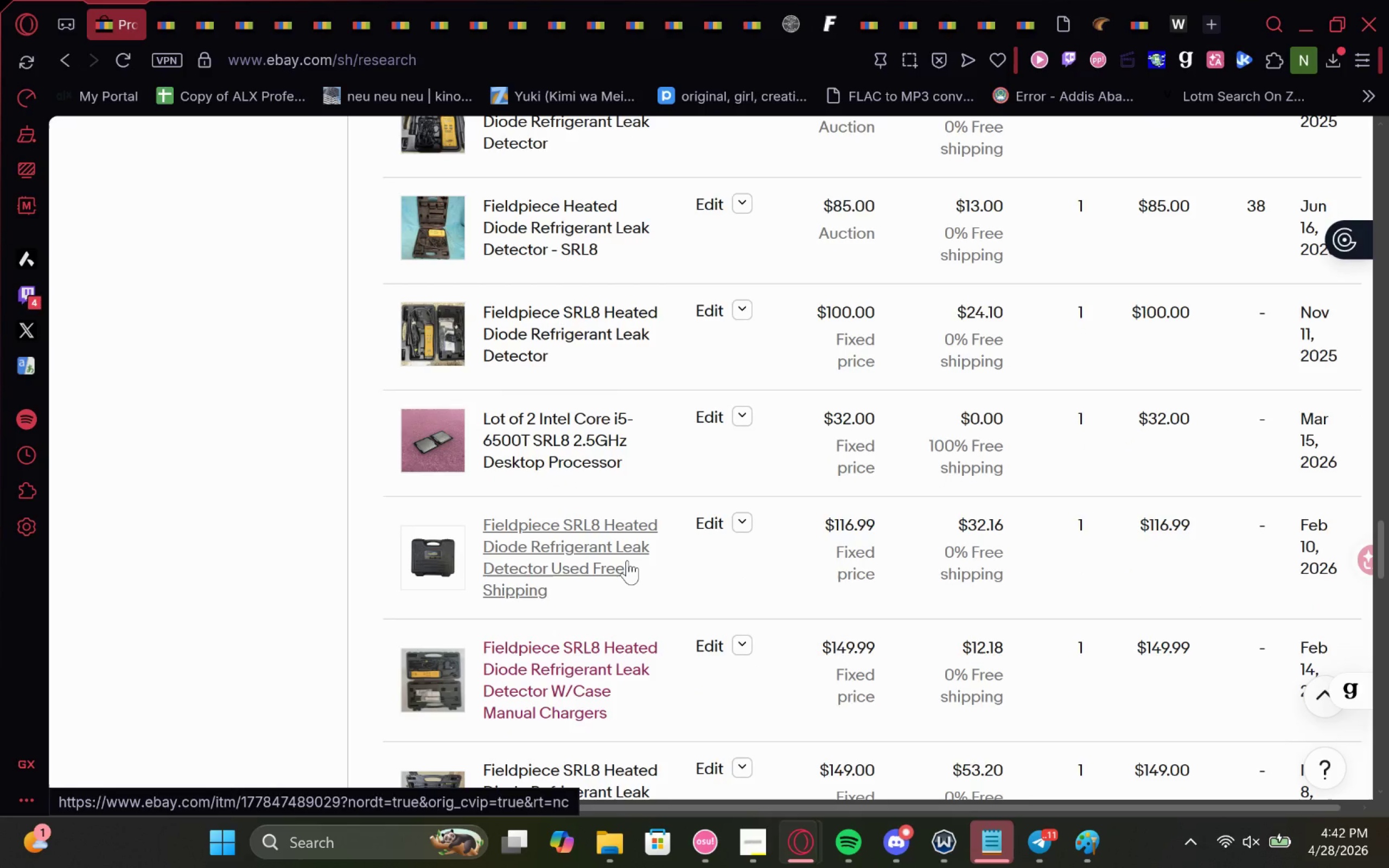 
scroll: coordinate [627, 560], scroll_direction: none, amount: 0.0
 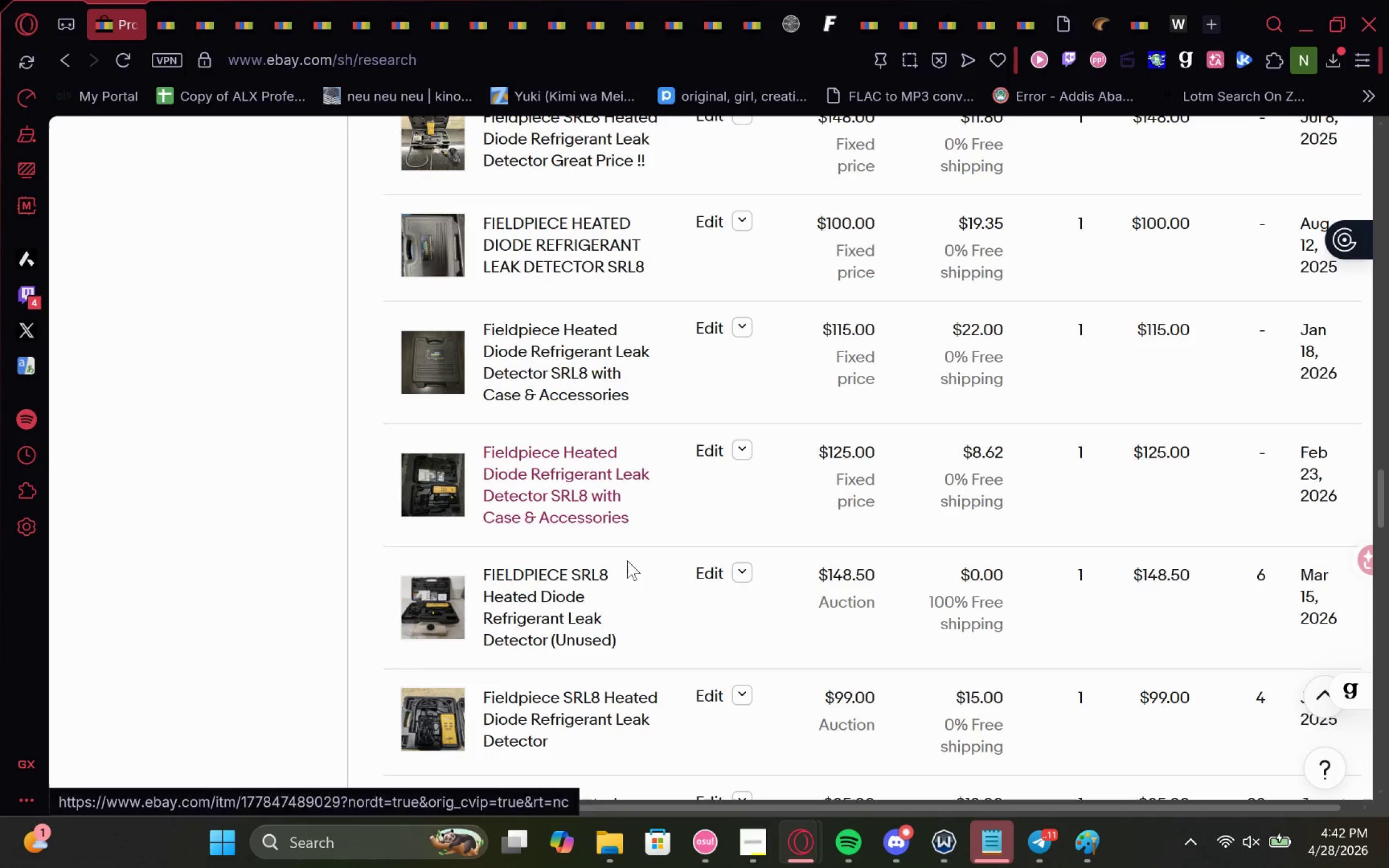 
scroll: coordinate [627, 560], scroll_direction: up, amount: 1.0